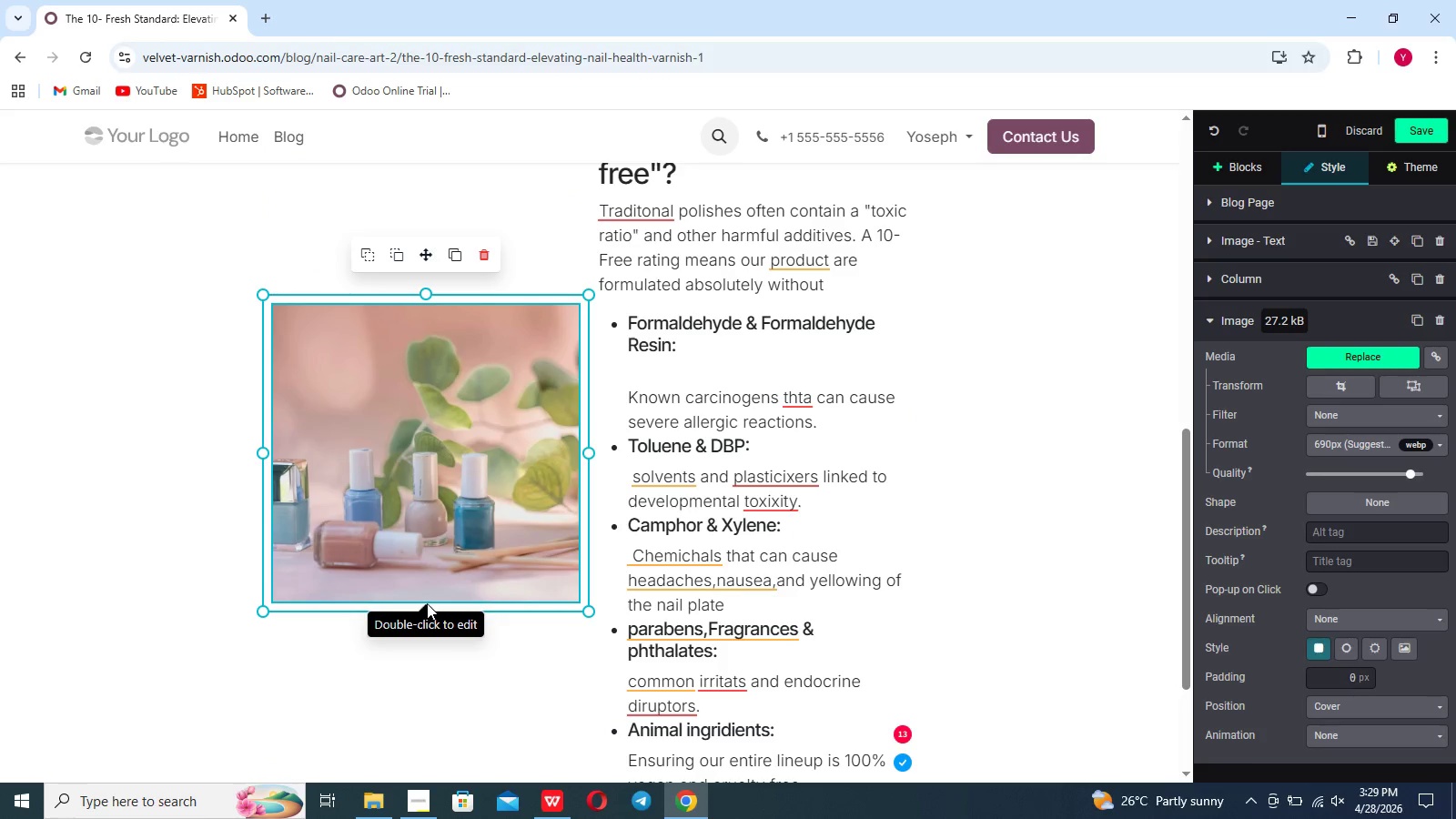 
left_click_drag(start_coordinate=[429, 599], to_coordinate=[429, 633])
 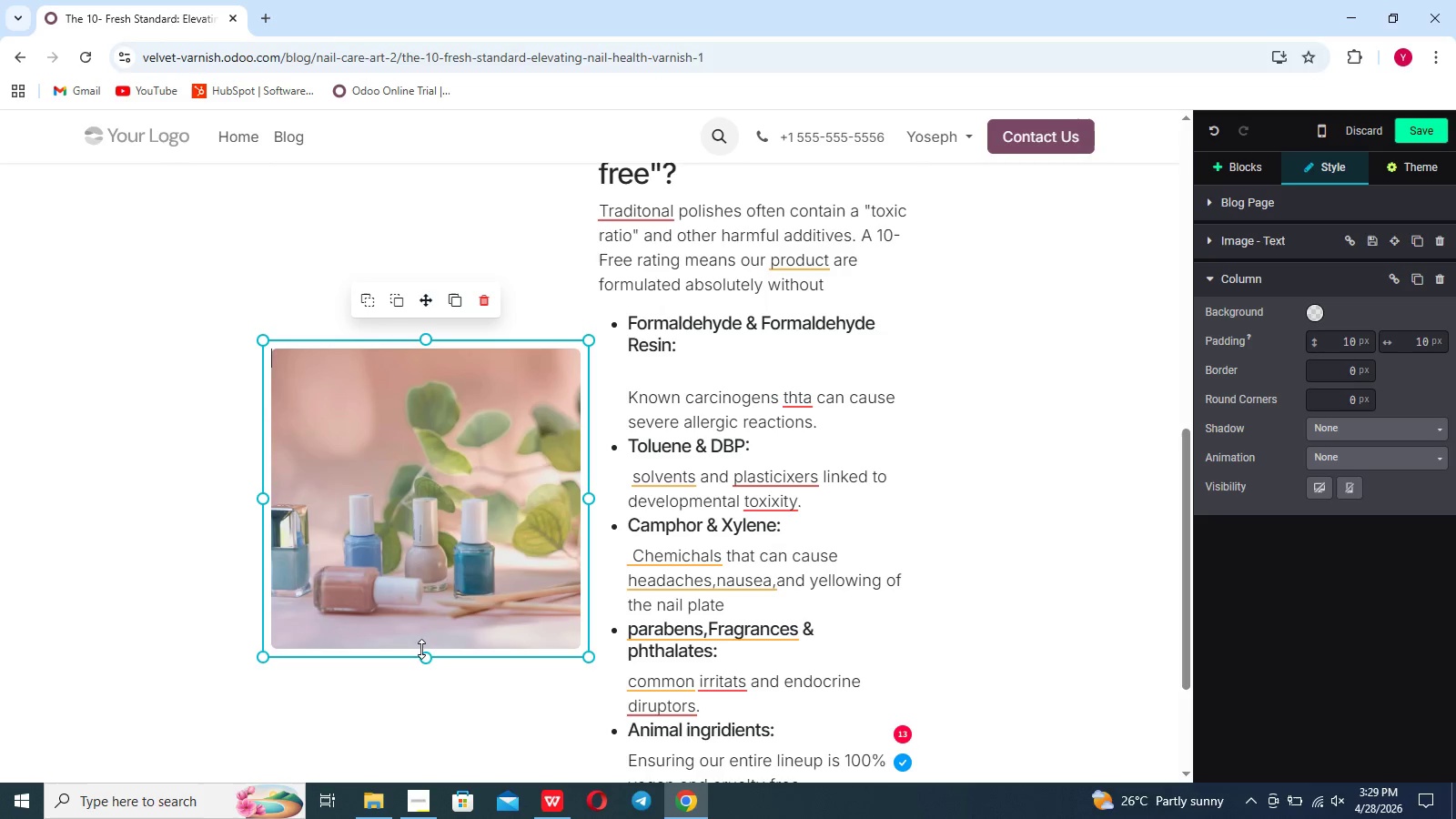 
left_click_drag(start_coordinate=[424, 654], to_coordinate=[429, 745])
 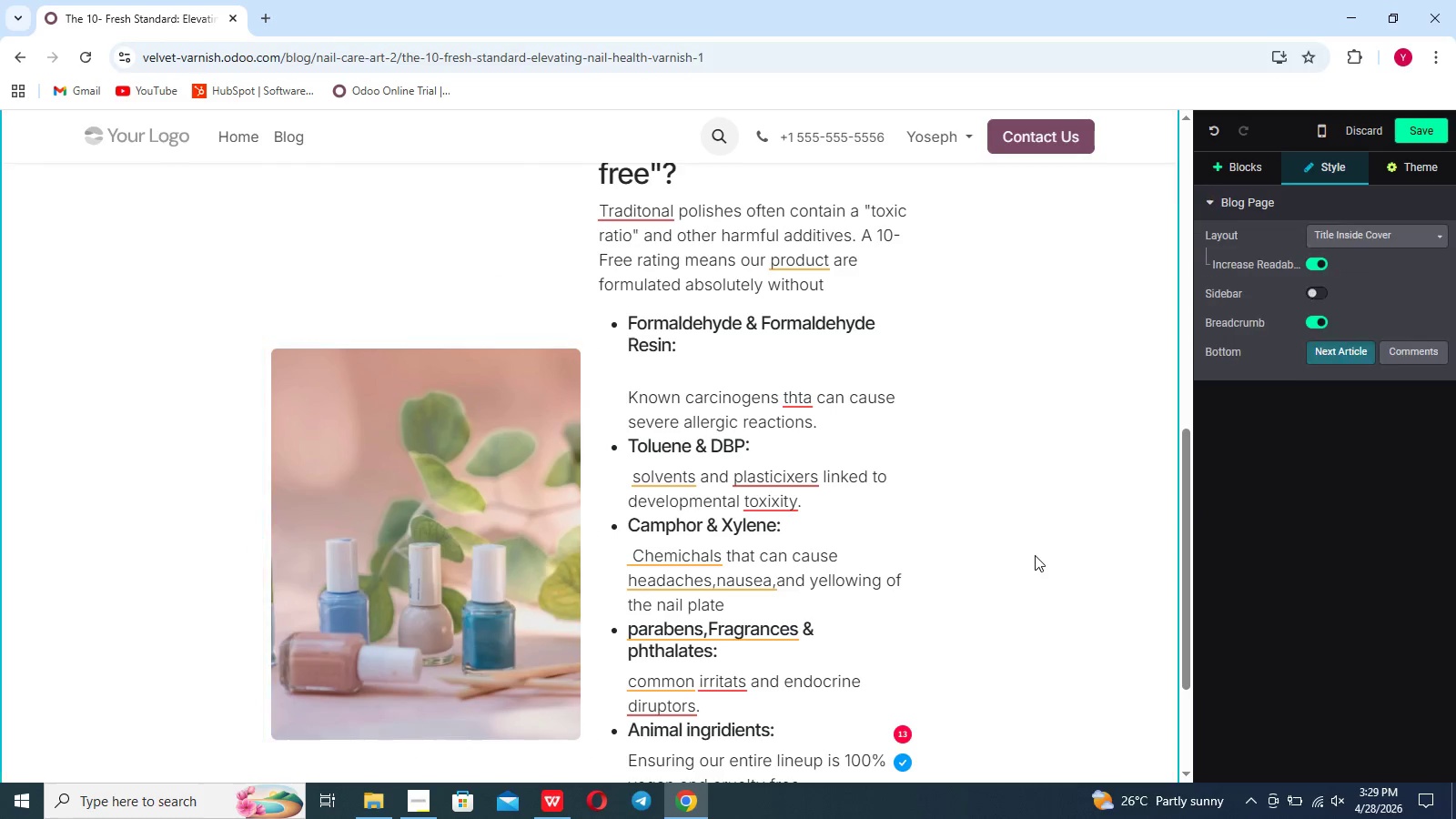 
scroll: coordinate [1035, 555], scroll_direction: down, amount: 5.0
 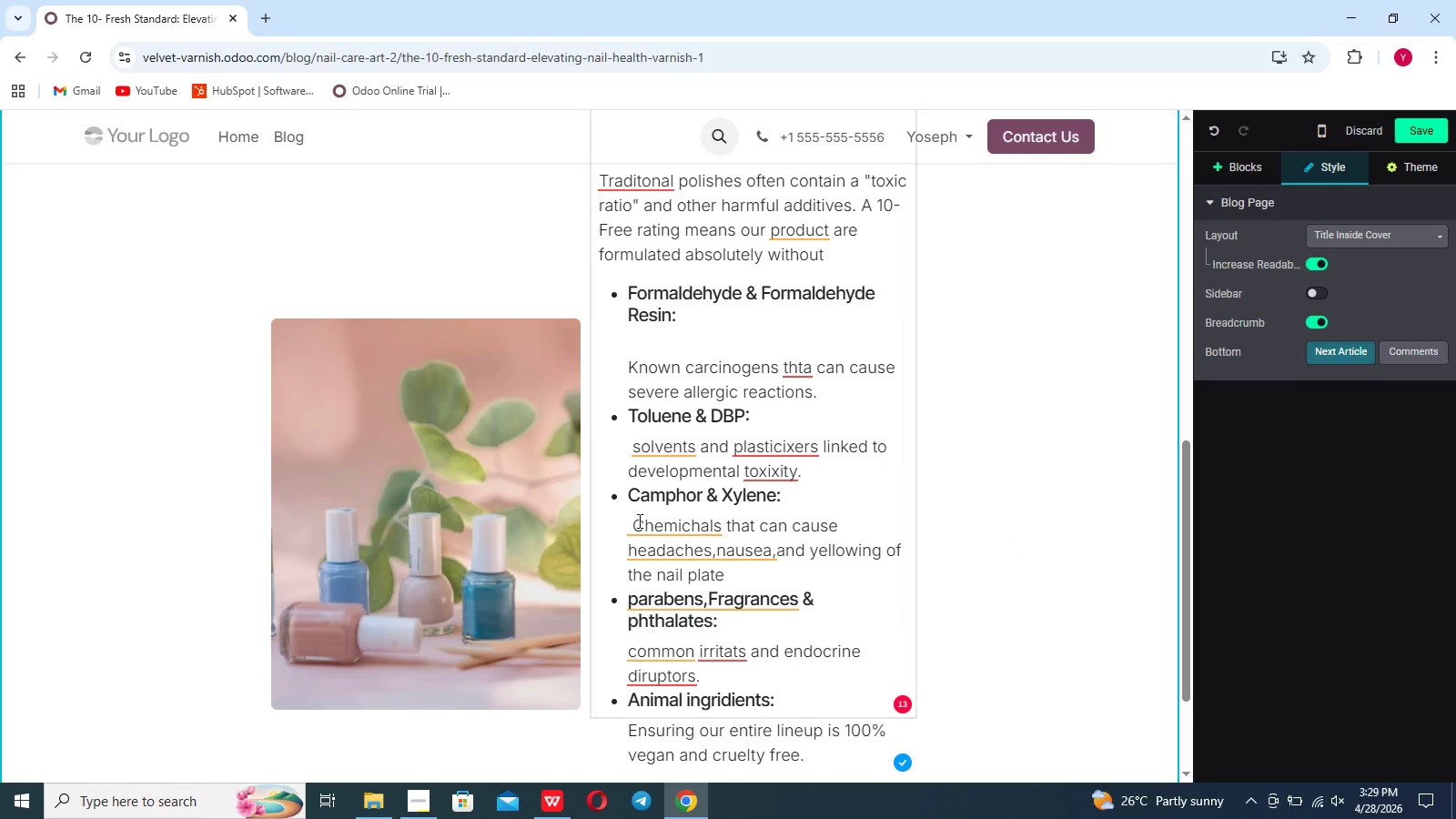 
left_click_drag(start_coordinate=[468, 568], to_coordinate=[464, 506])
 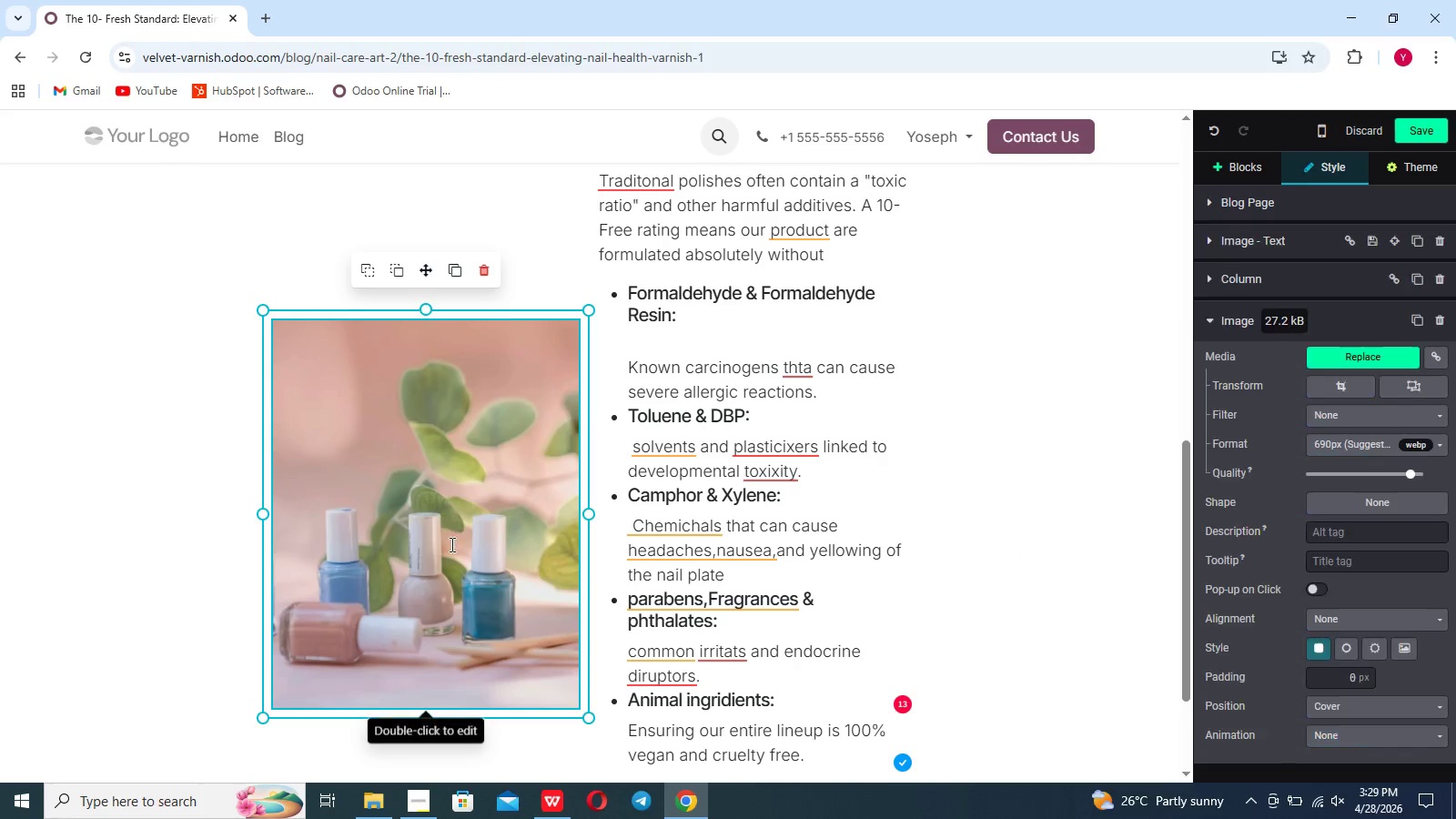 
left_click_drag(start_coordinate=[450, 544], to_coordinate=[453, 477])
 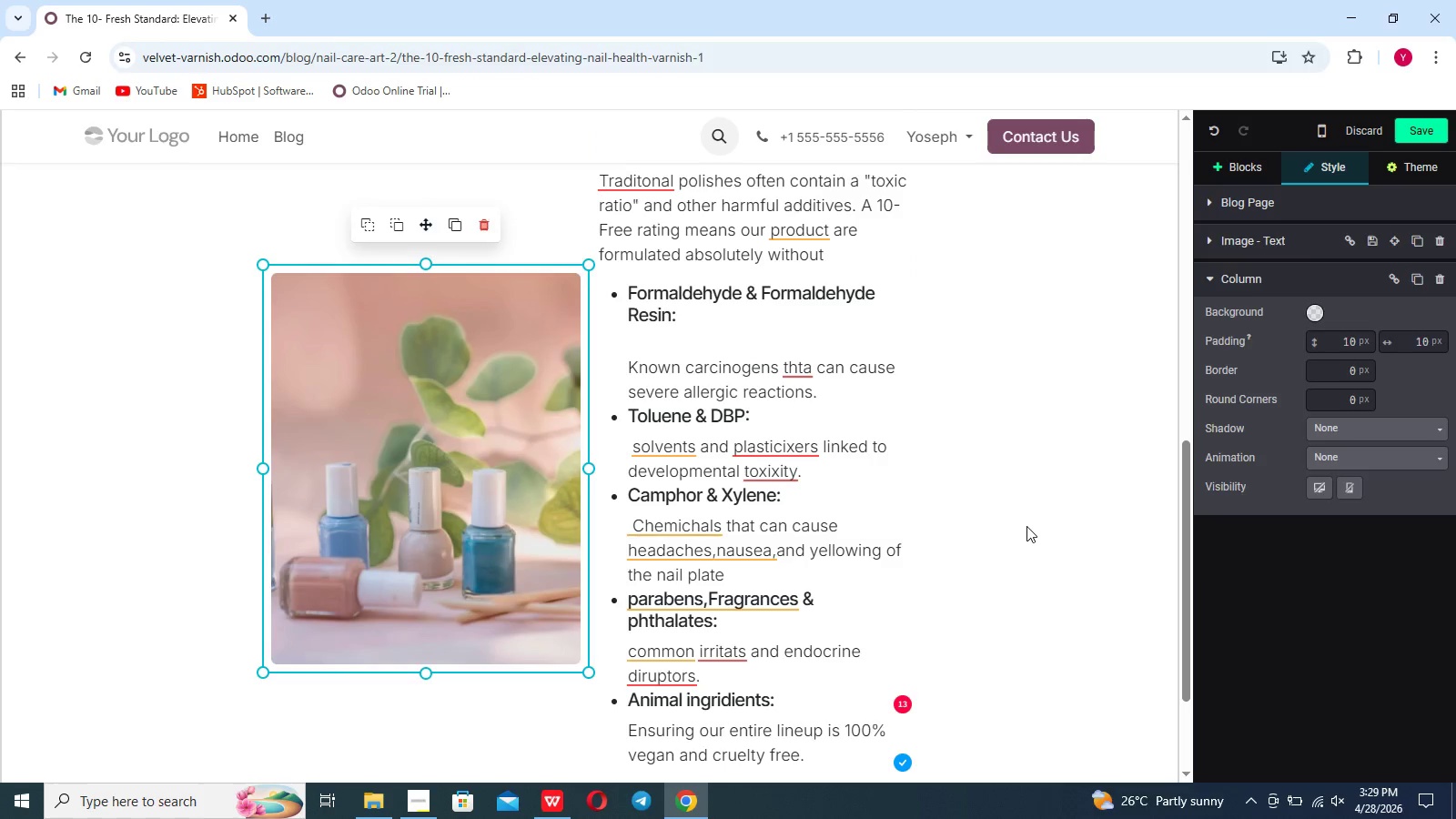 
scroll: coordinate [1026, 526], scroll_direction: down, amount: 4.0
 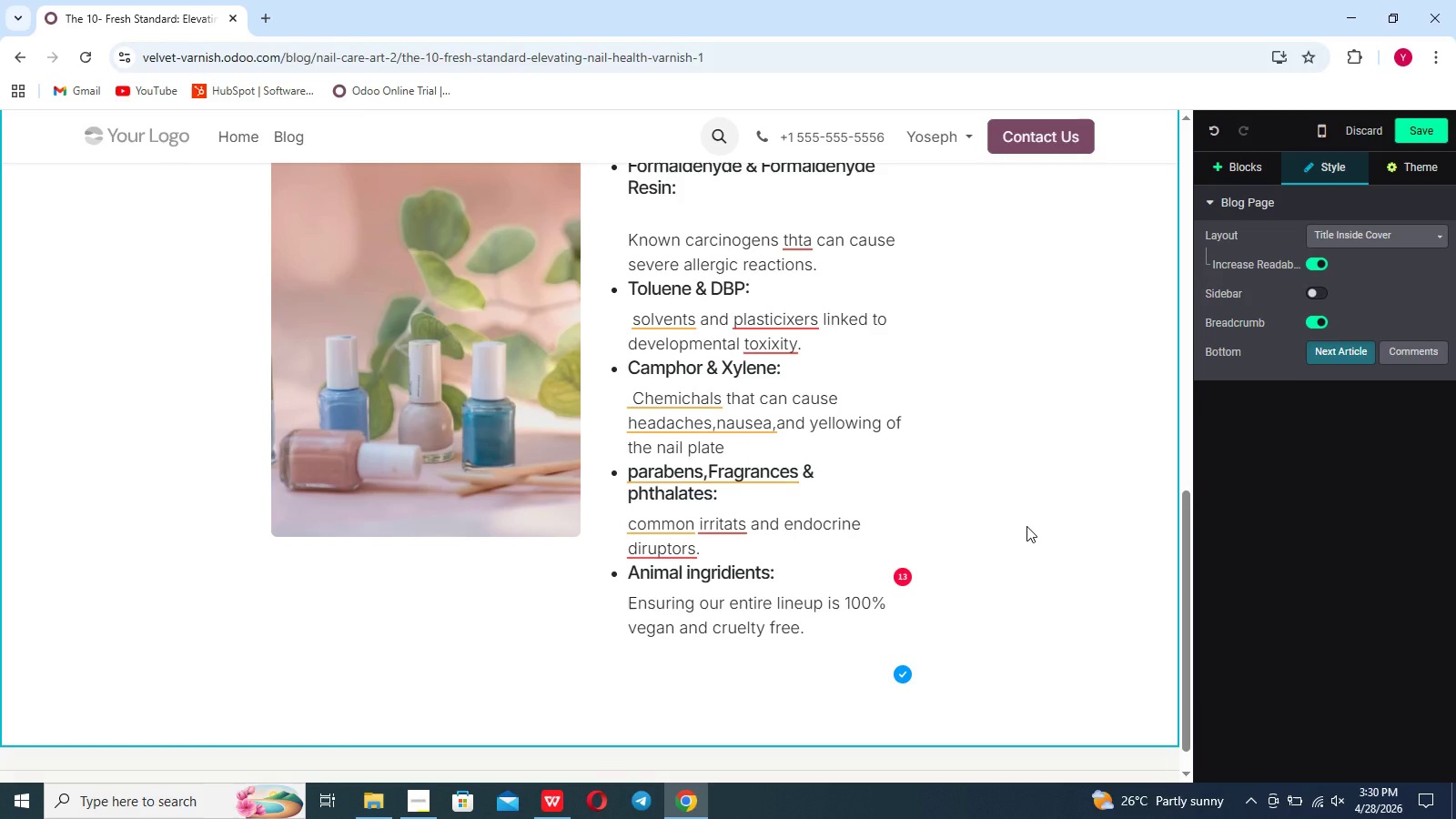 
scroll: coordinate [1026, 526], scroll_direction: none, amount: 0.0
 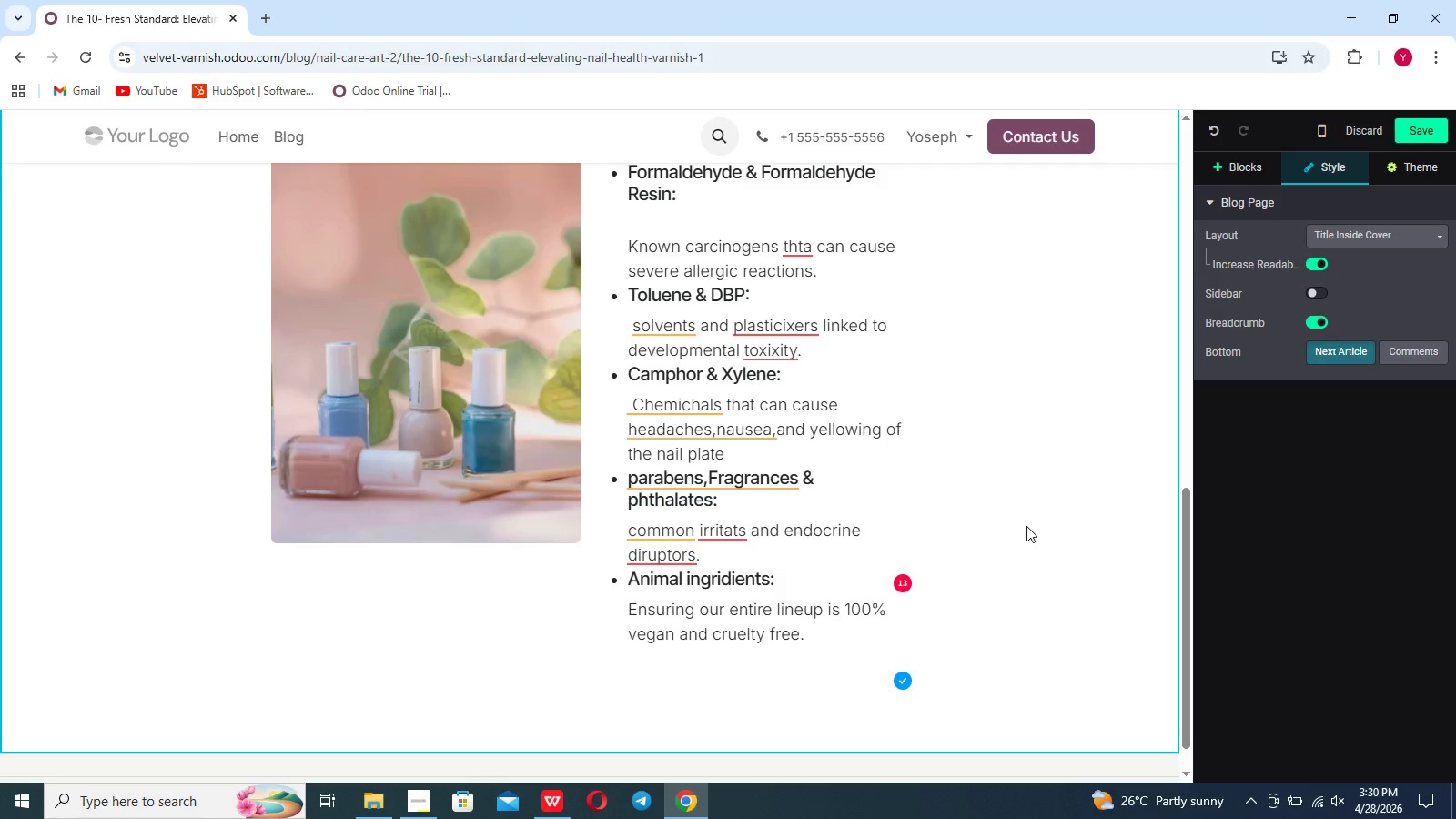 
scroll: coordinate [1026, 526], scroll_direction: down, amount: 3.0
 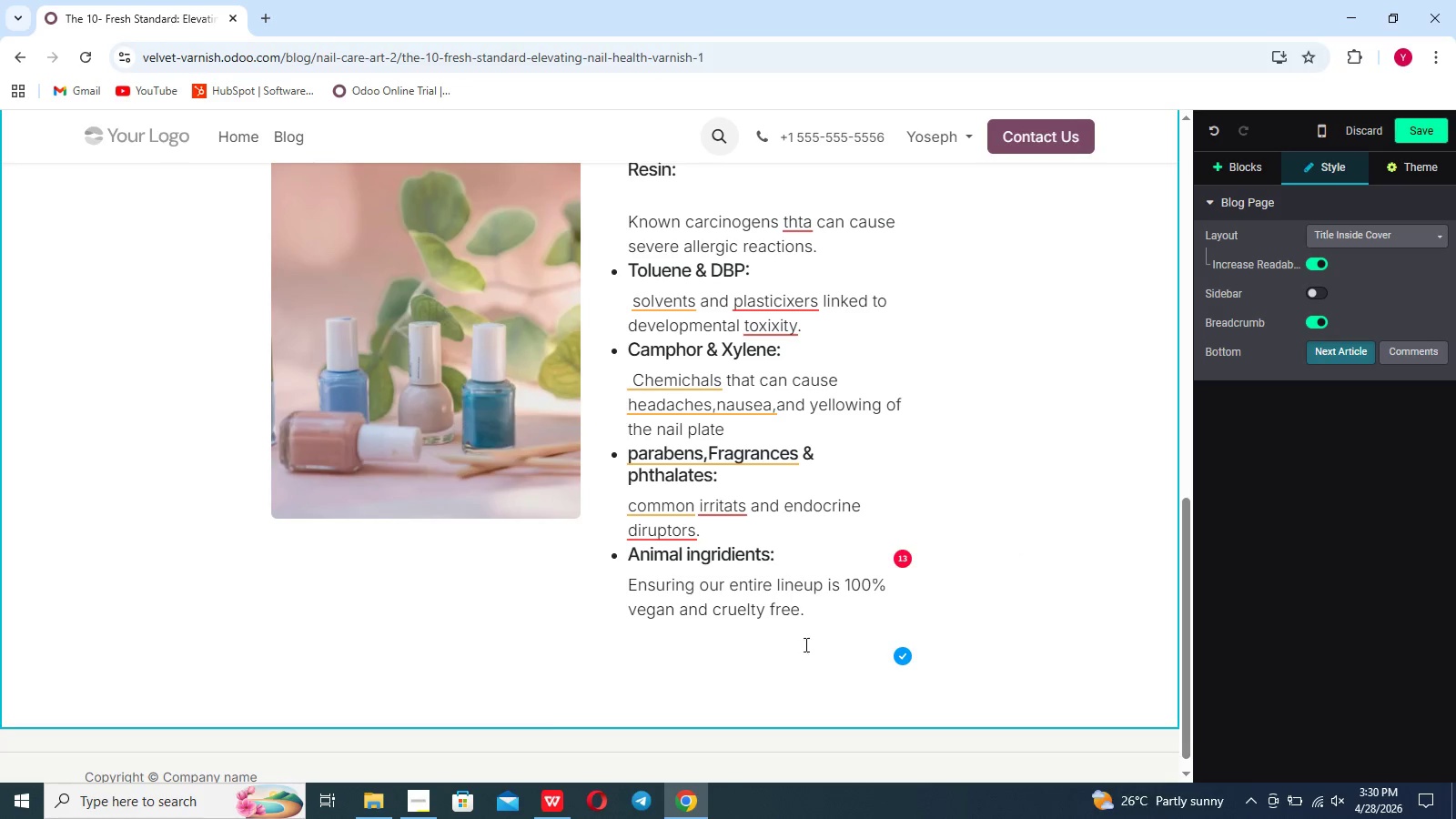 
left_click([430, 795])
 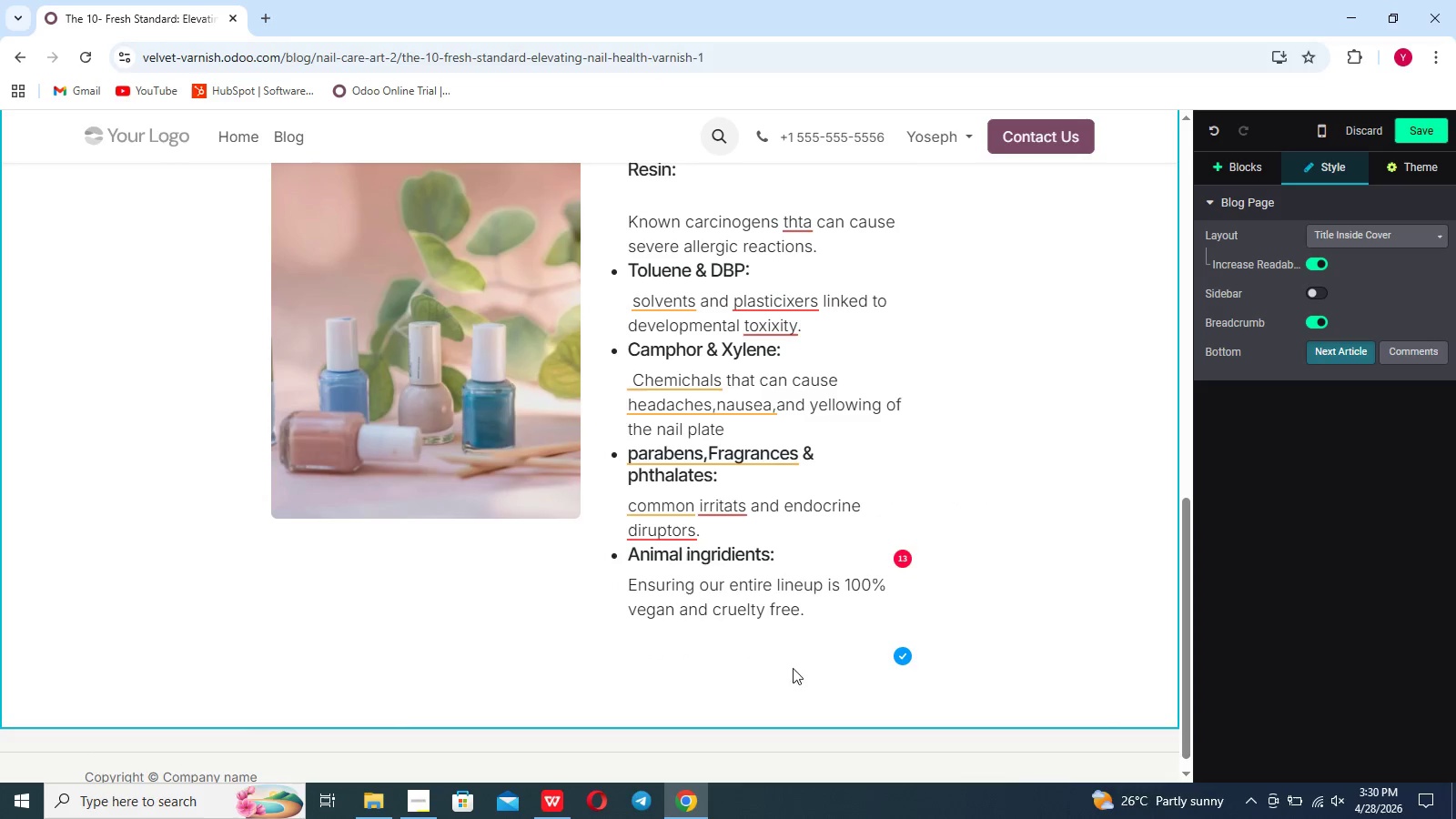 
left_click([1003, 591])
 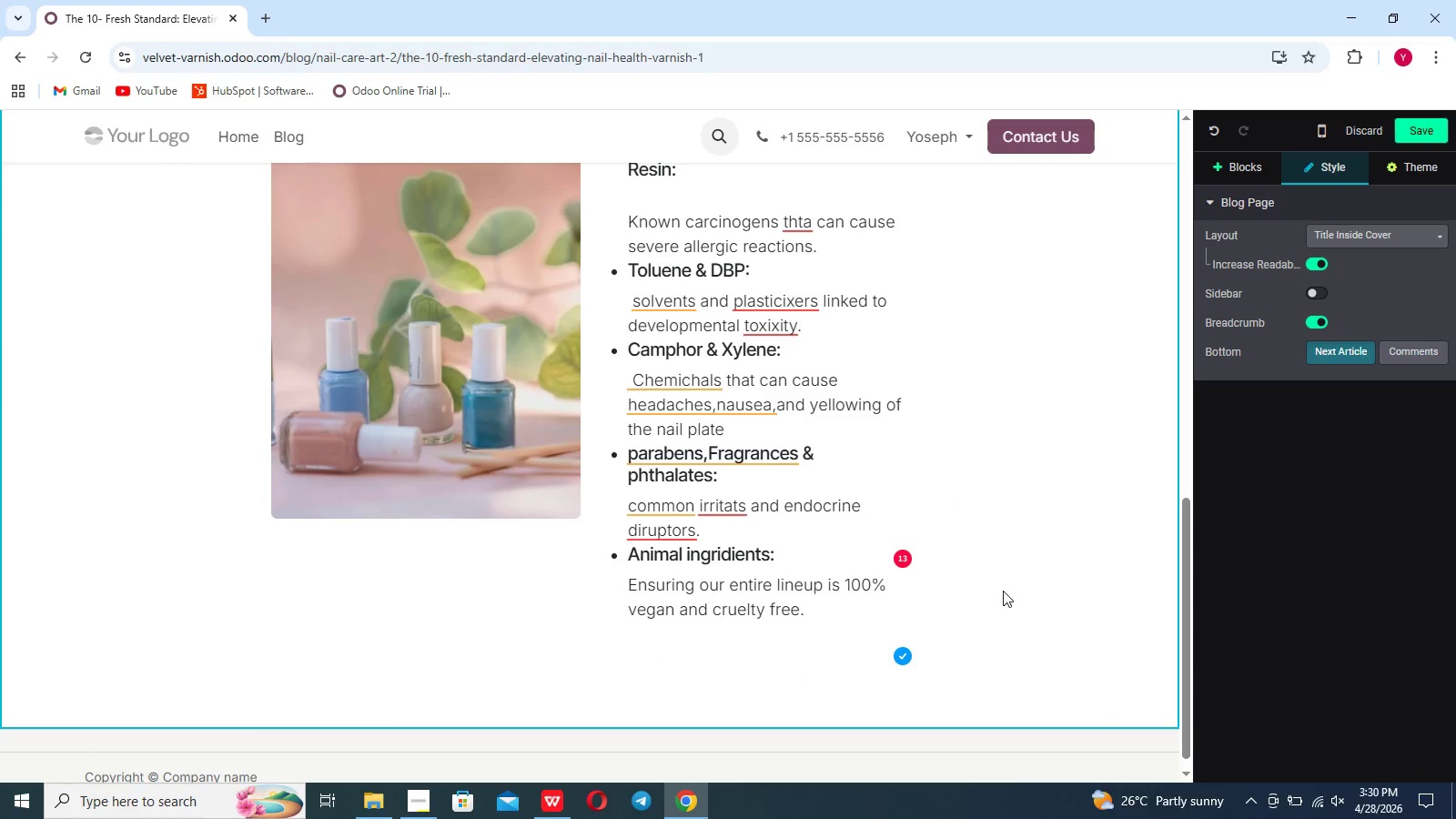 
wait(10.67)
 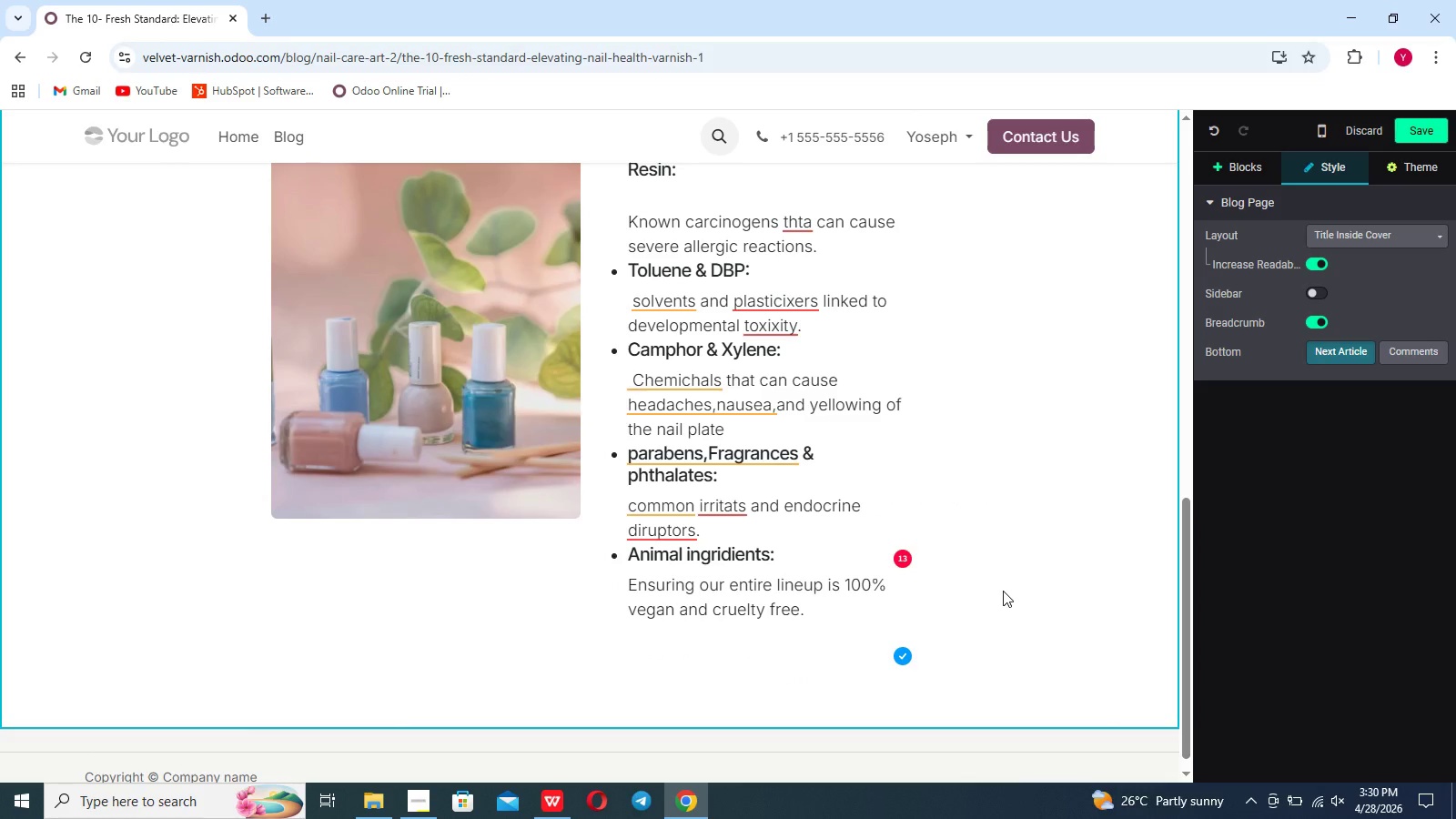 
left_click([423, 794])